 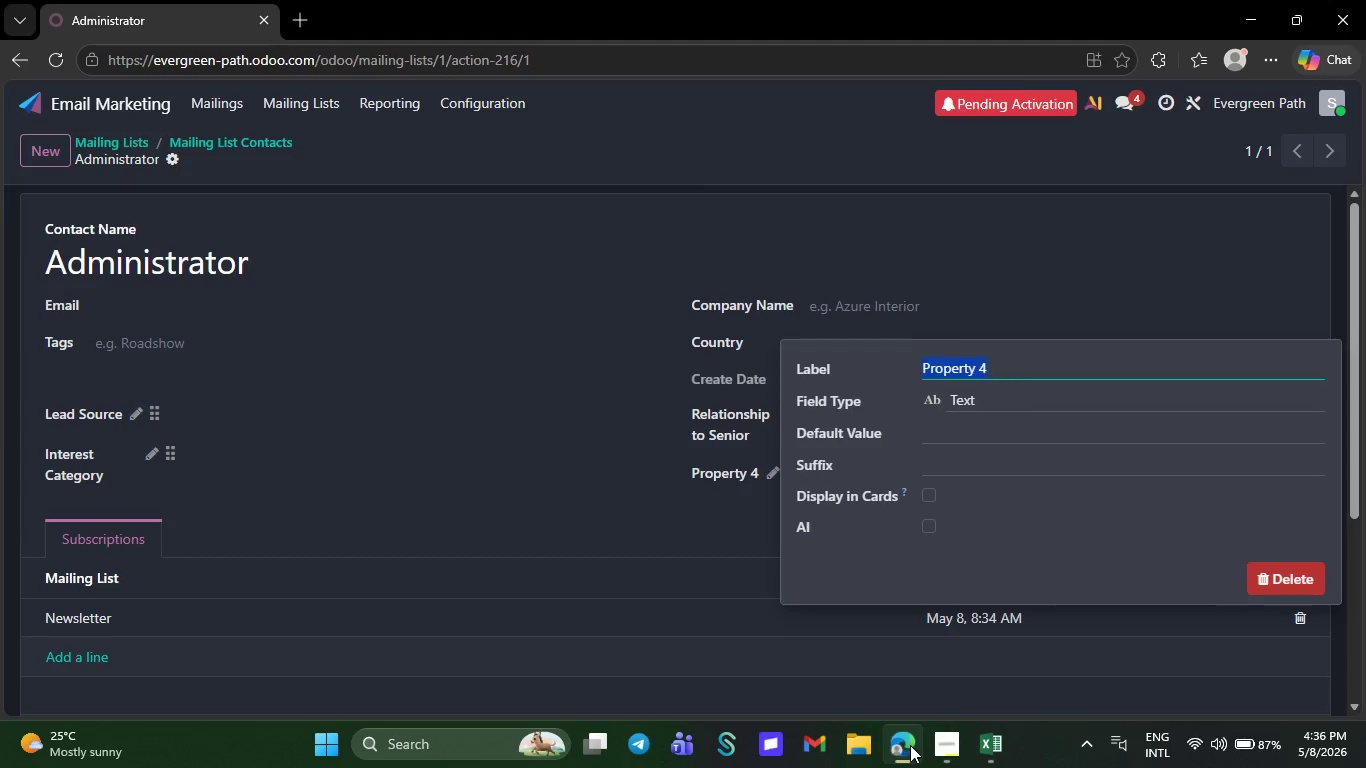 
key(Control+V)
 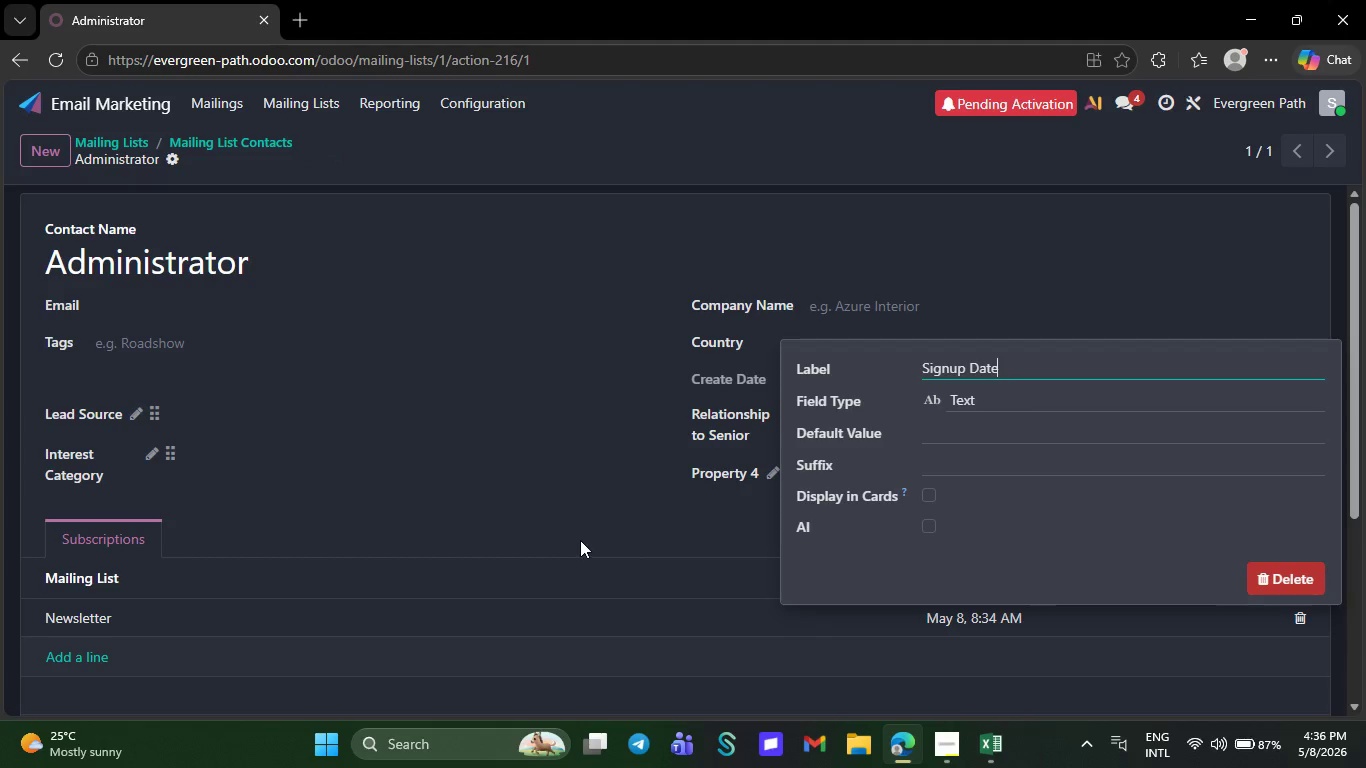 
left_click([580, 540])
 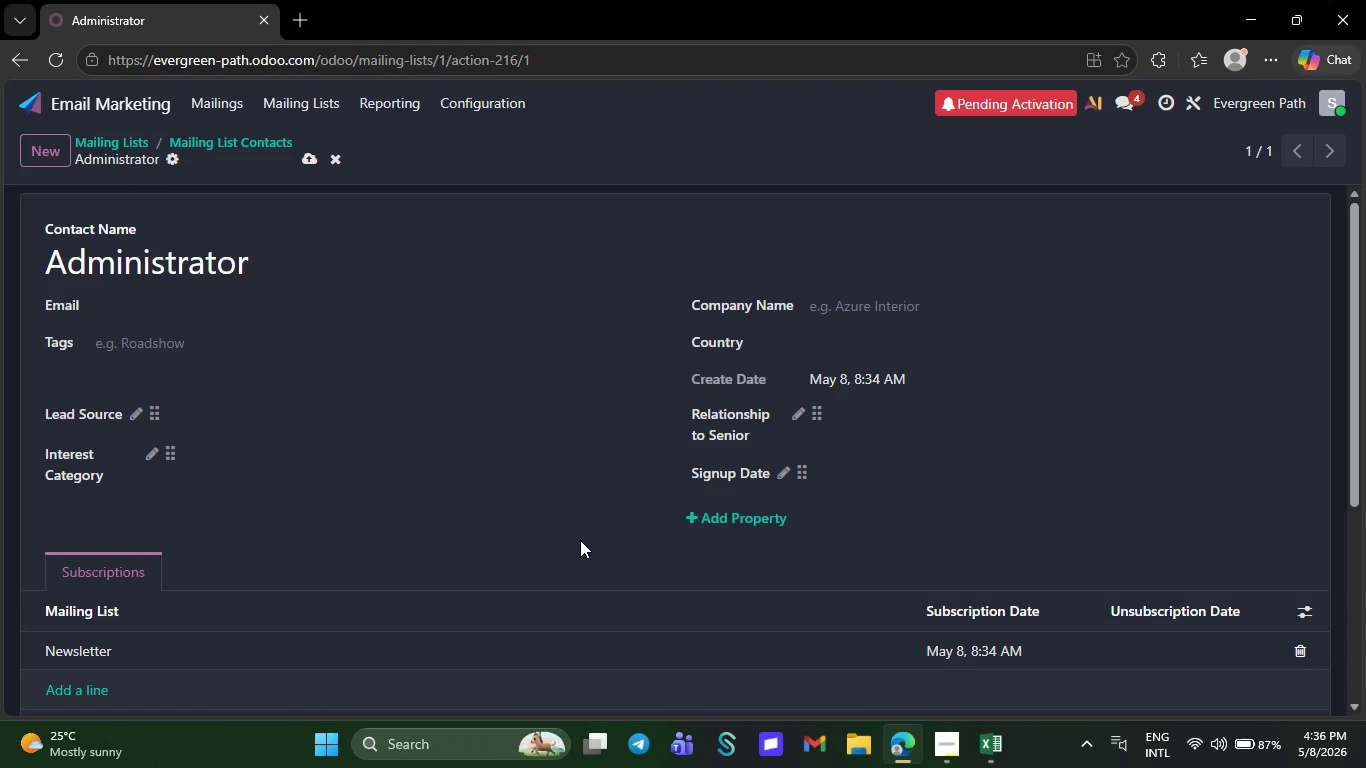 
wait(10.66)
 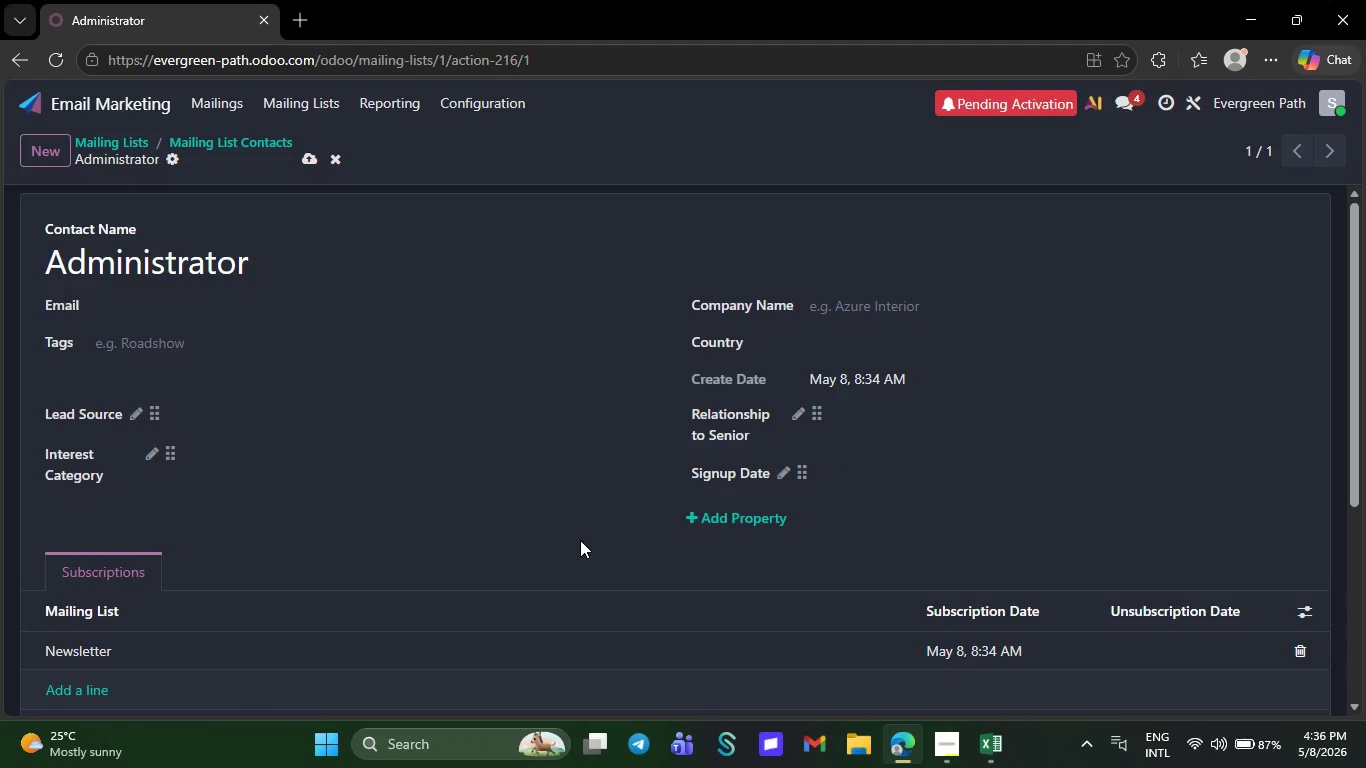 
left_click([309, 158])
 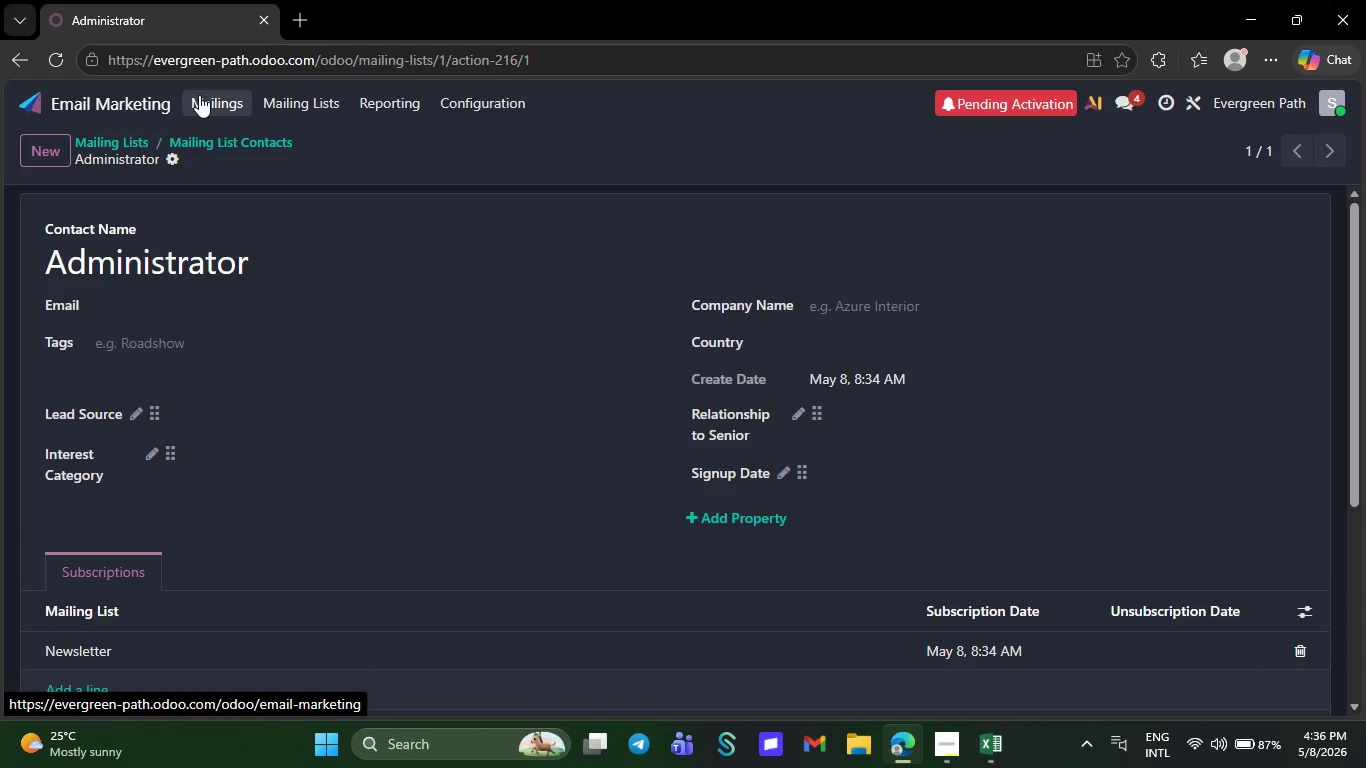 
left_click([199, 95])
 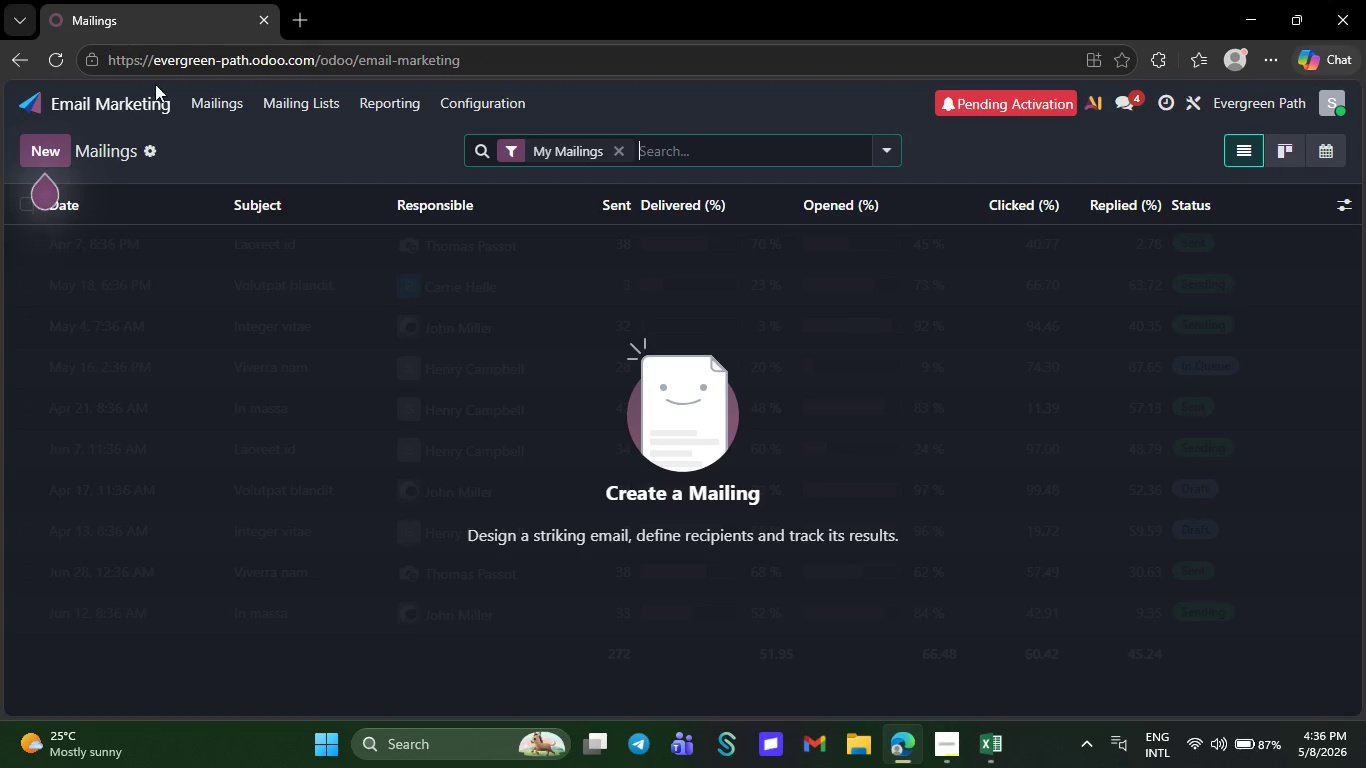 
wait(7.92)
 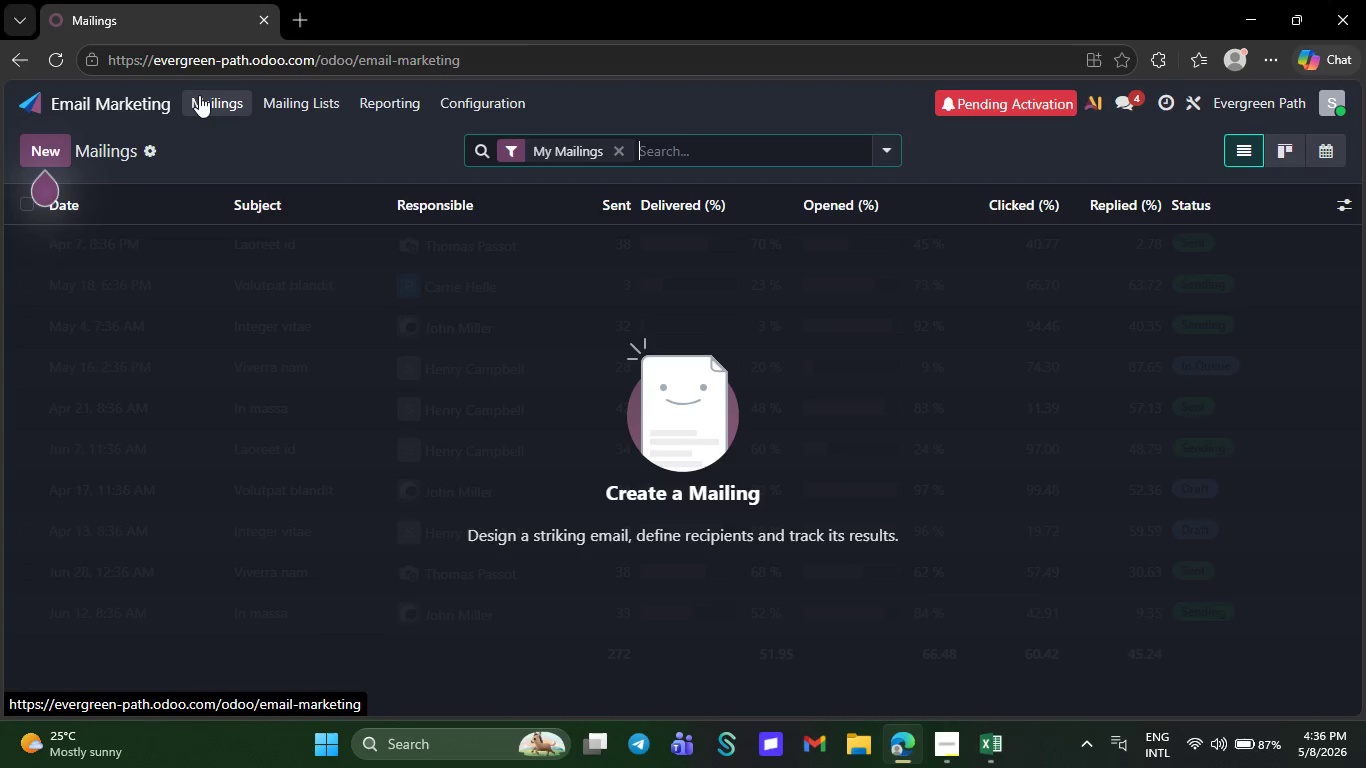 
left_click([299, 105])
 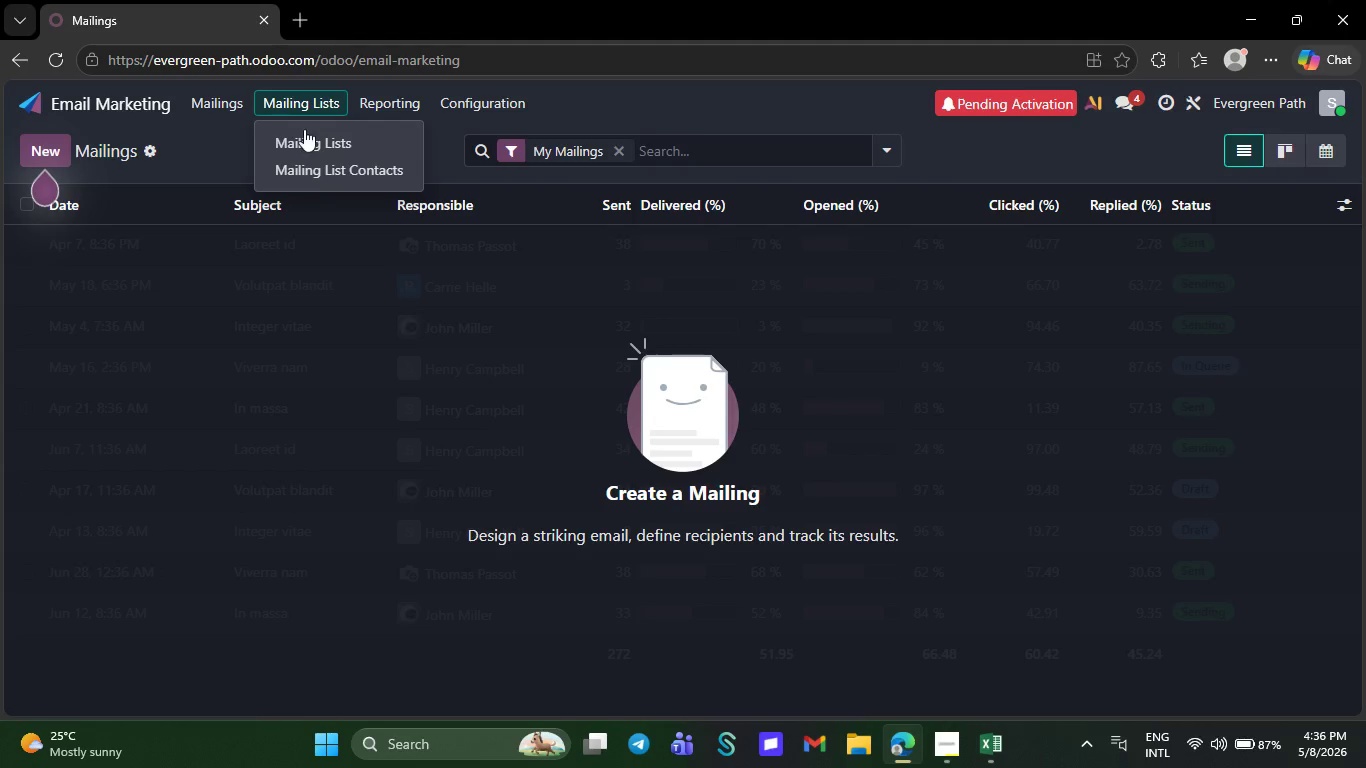 
left_click([304, 129])
 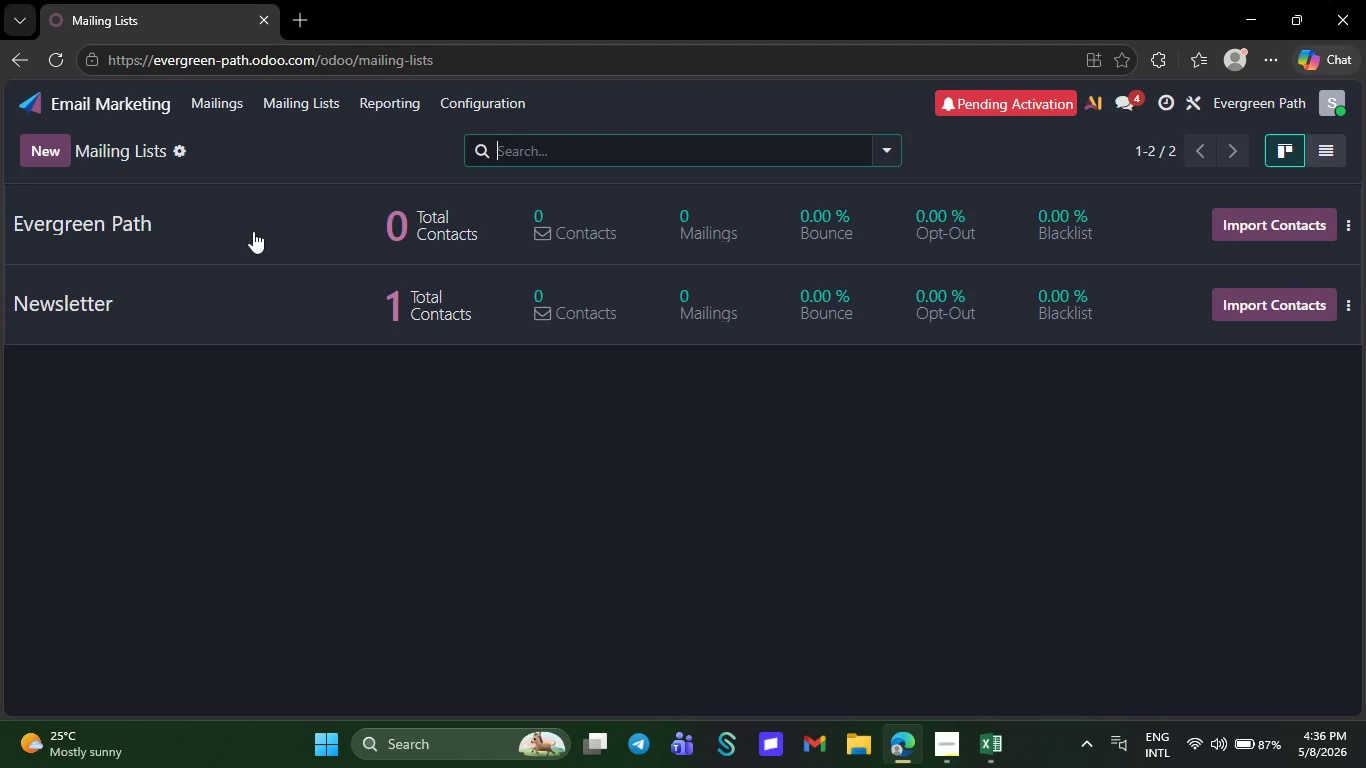 
left_click([248, 238])
 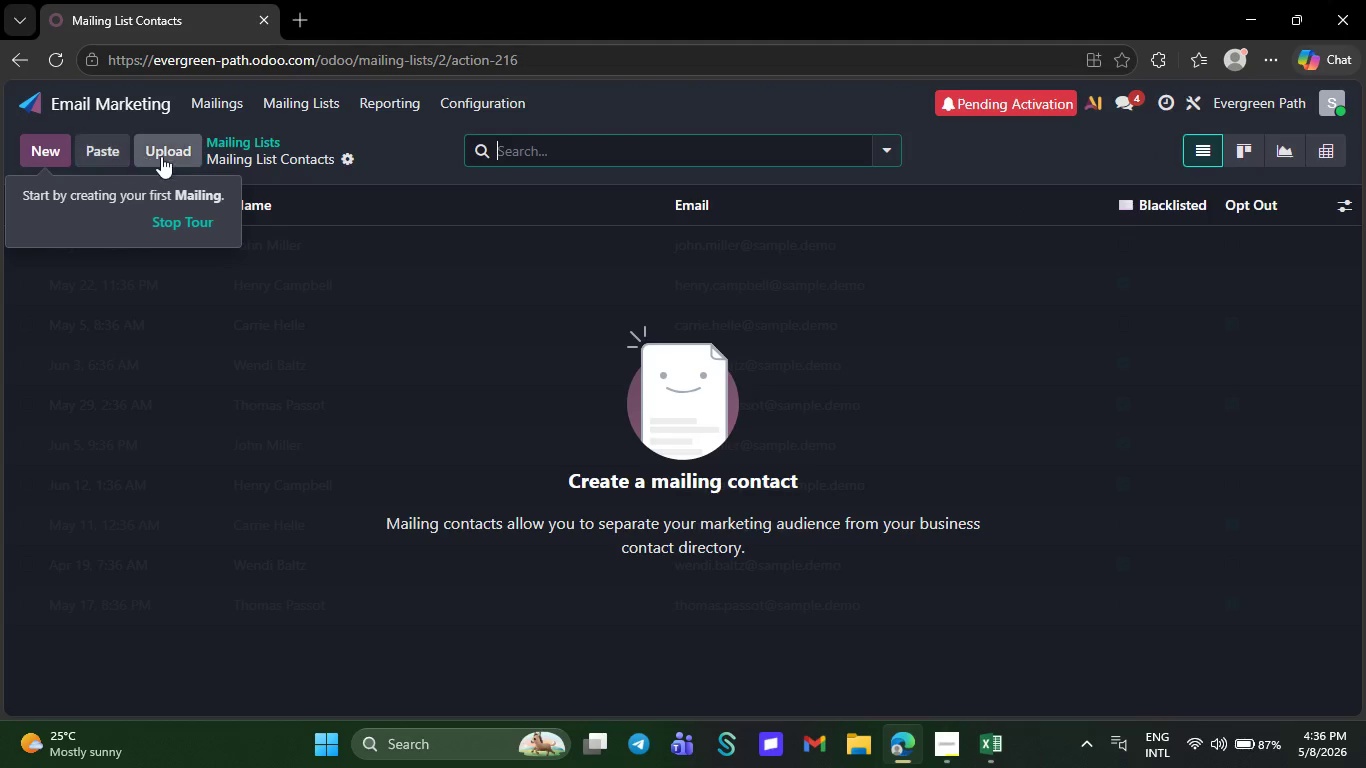 
left_click([179, 157])
 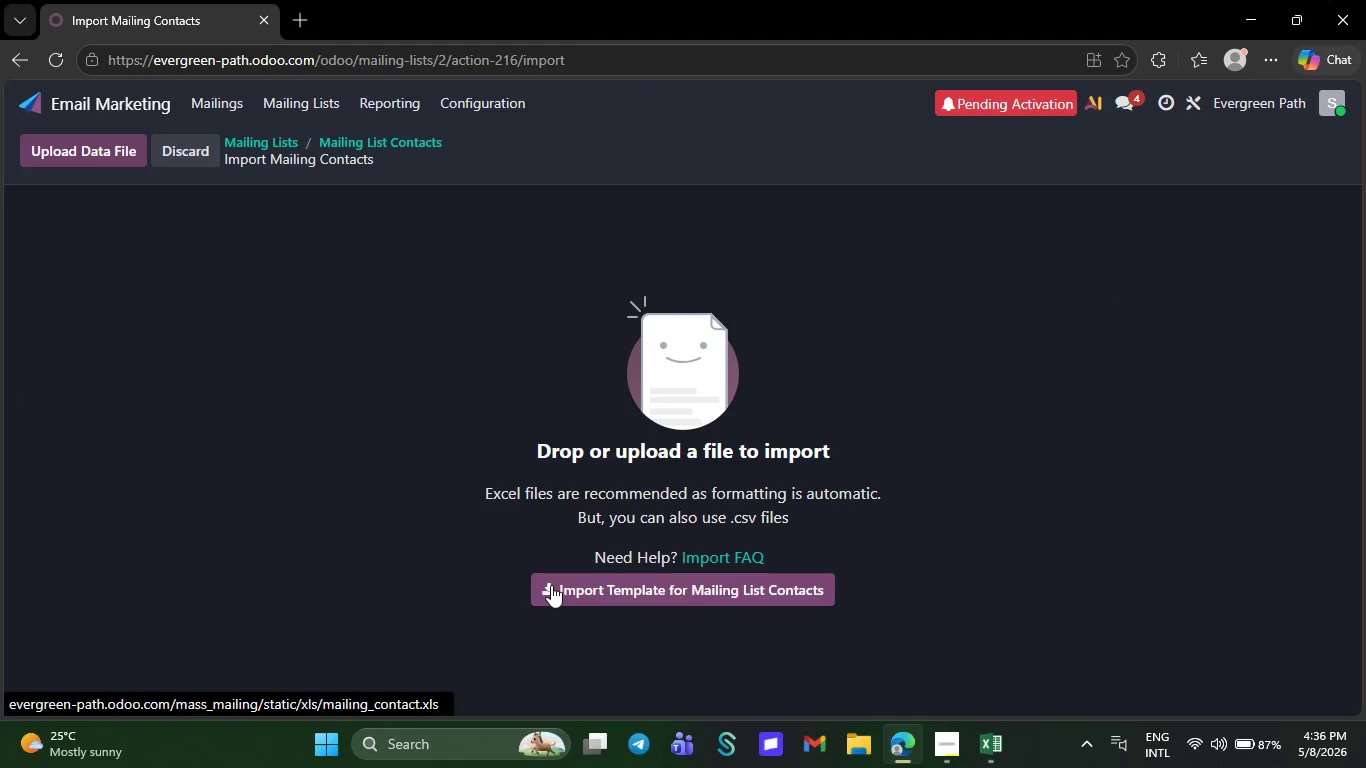 
left_click([551, 585])
 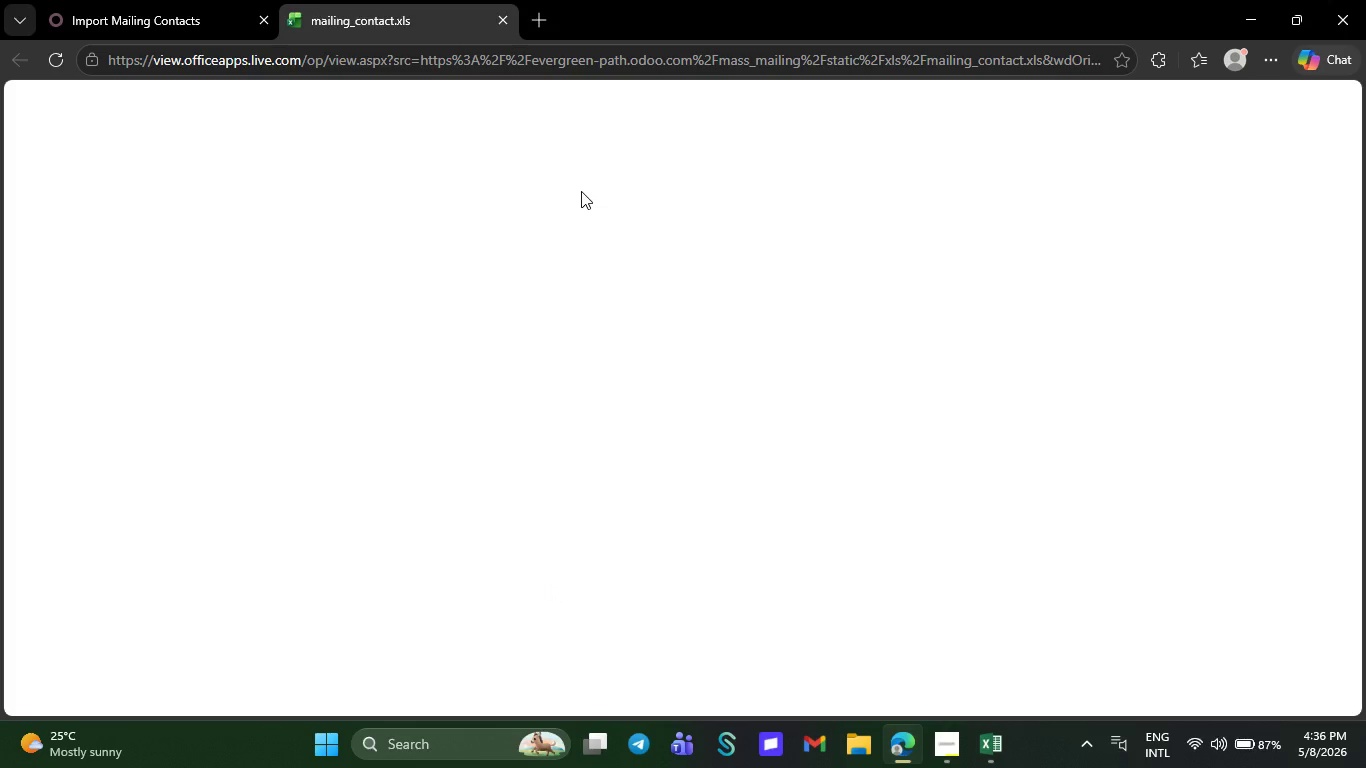 
left_click([498, 17])
 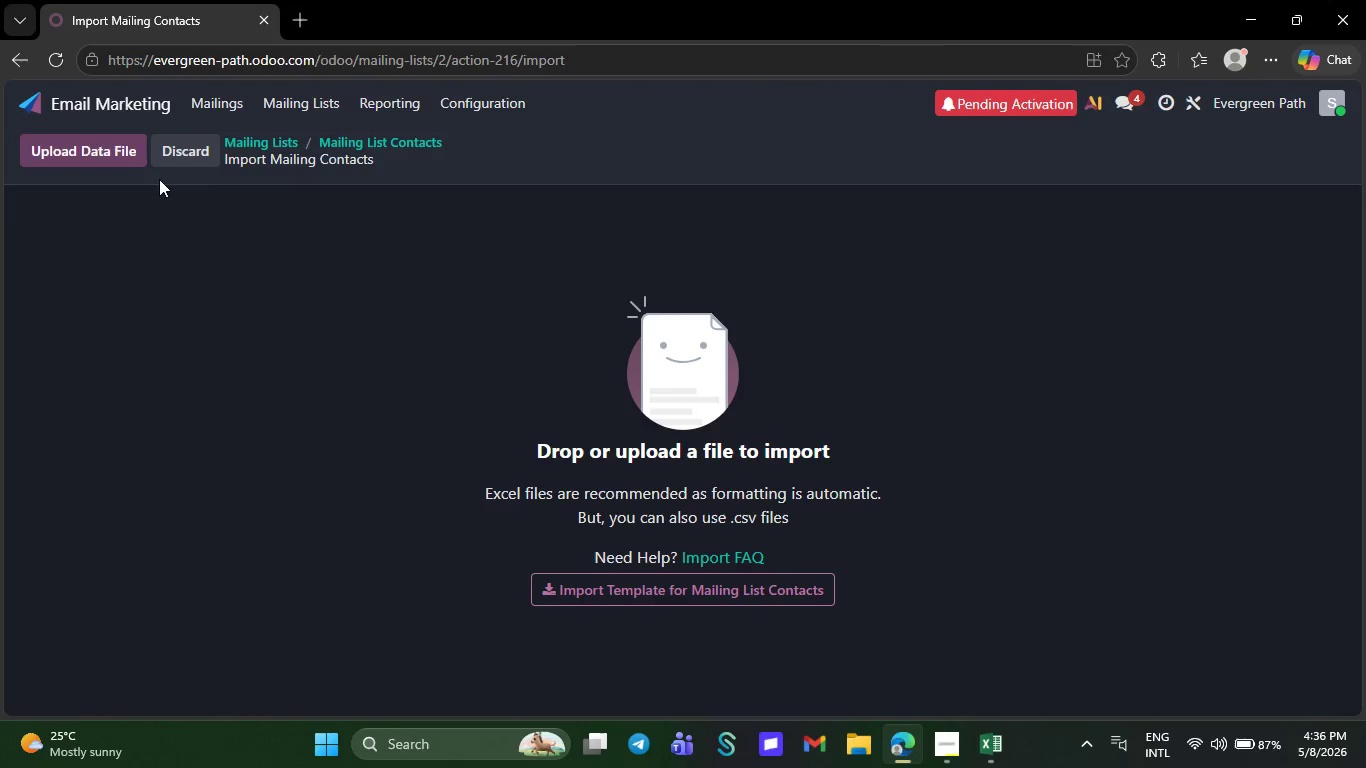 
left_click([106, 150])
 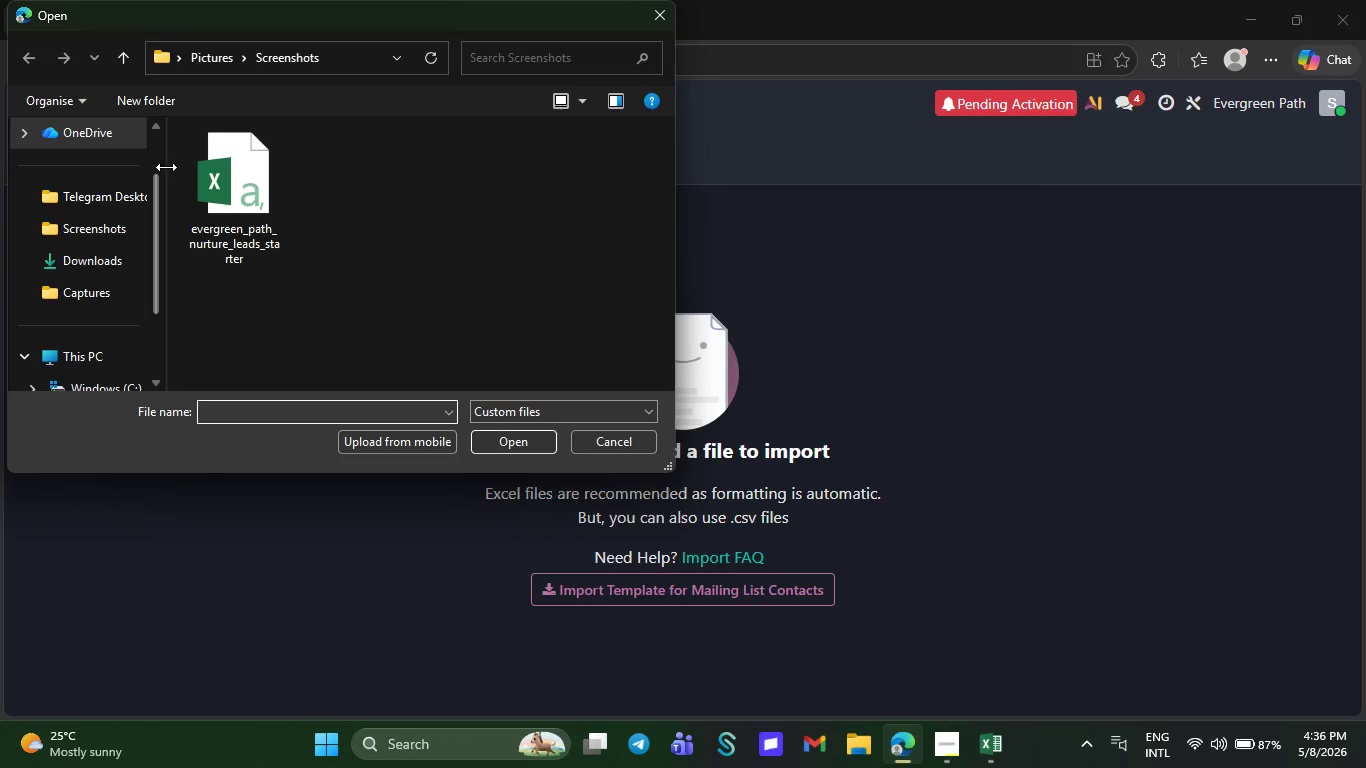 
left_click([268, 218])
 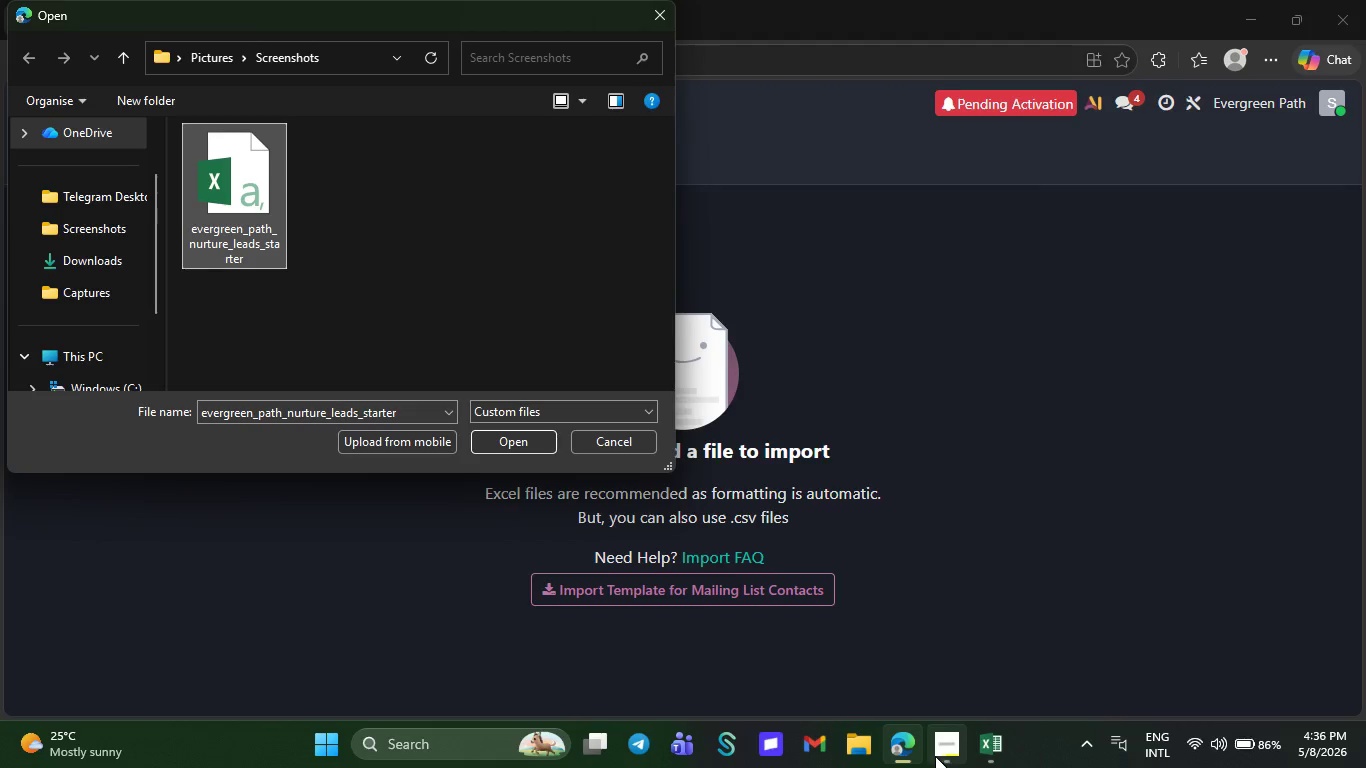 
left_click([948, 749])